 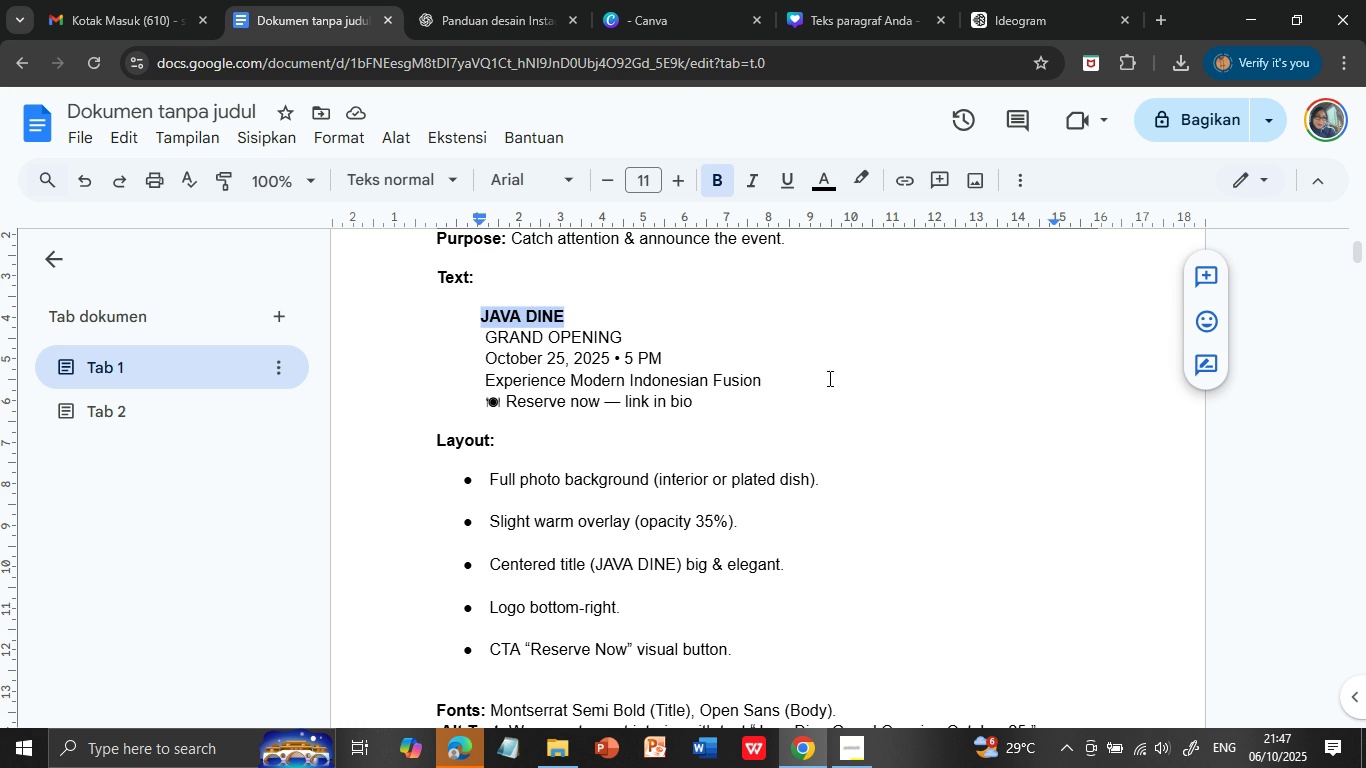 
scroll: coordinate [816, 461], scroll_direction: down, amount: 1.0
 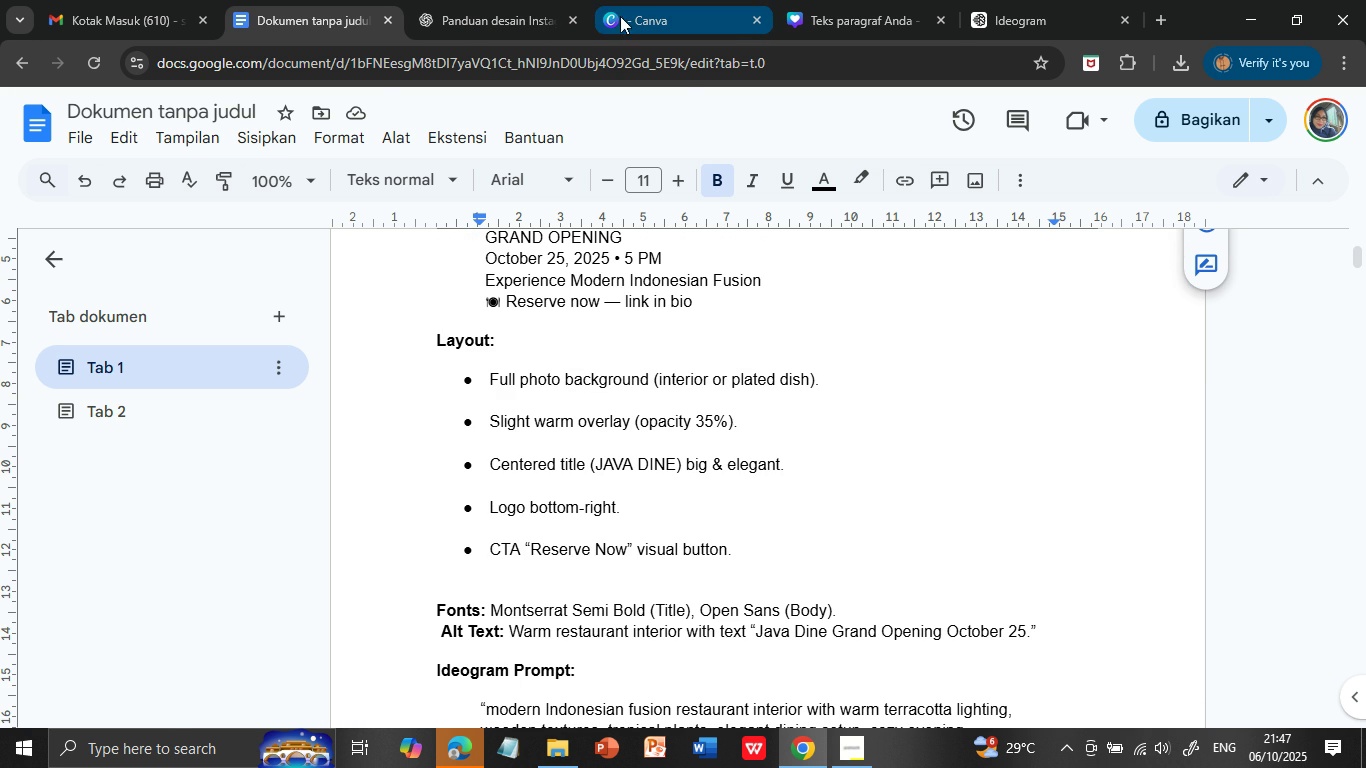 
wait(5.15)
 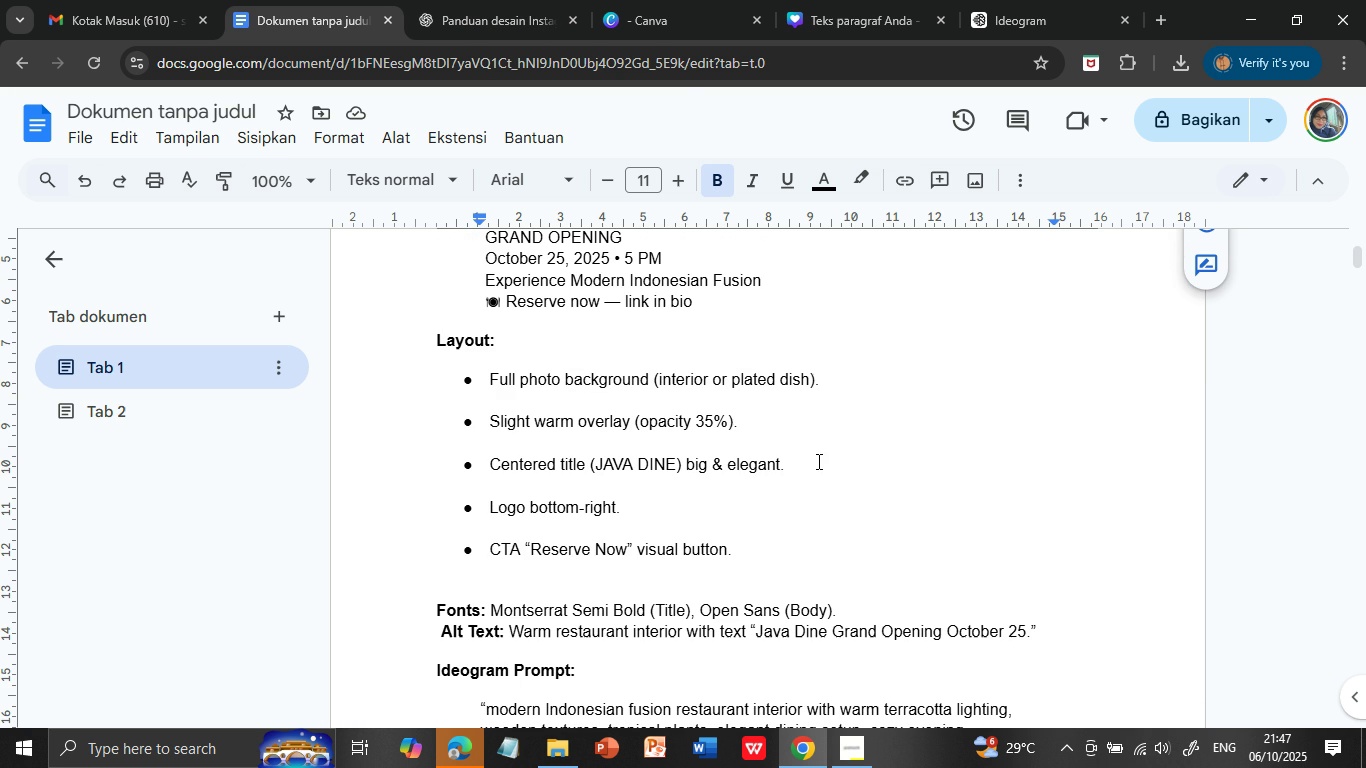 
left_click([851, 16])
 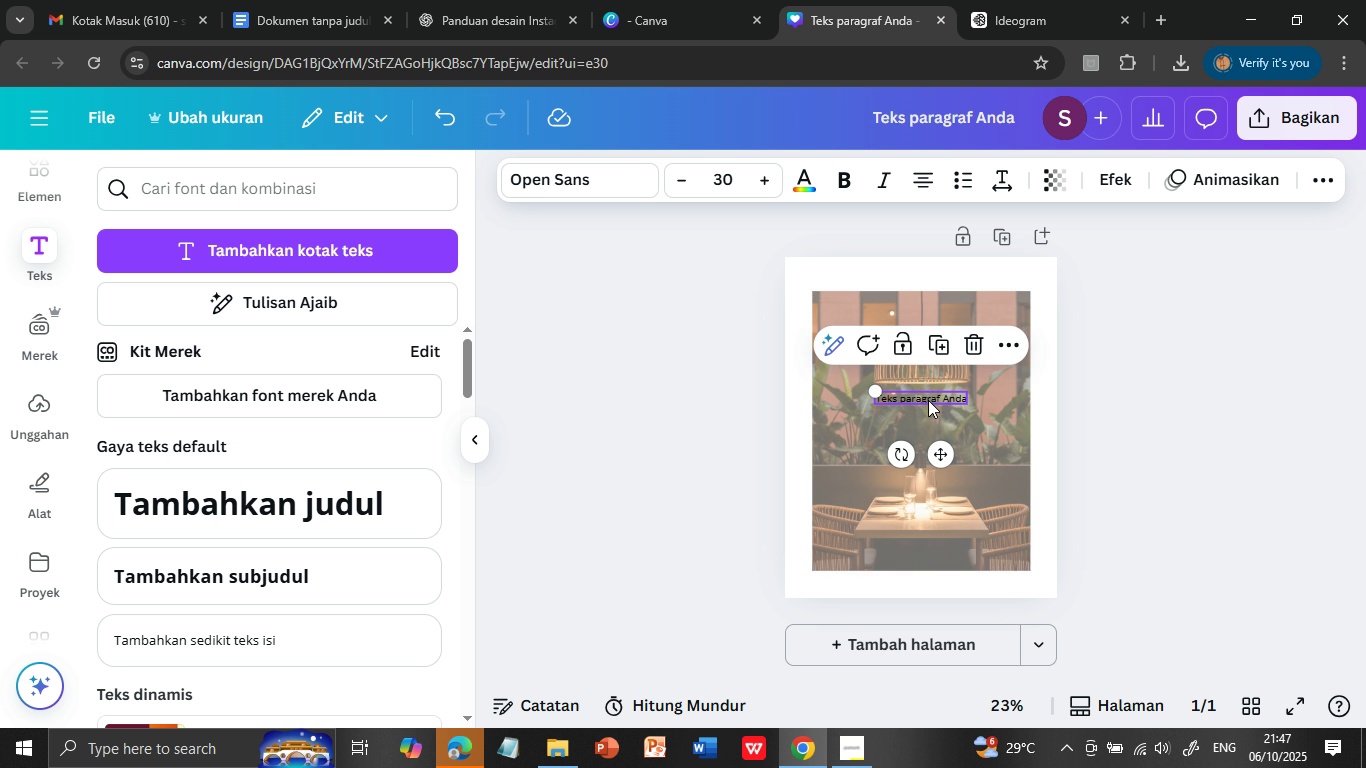 
double_click([928, 400])
 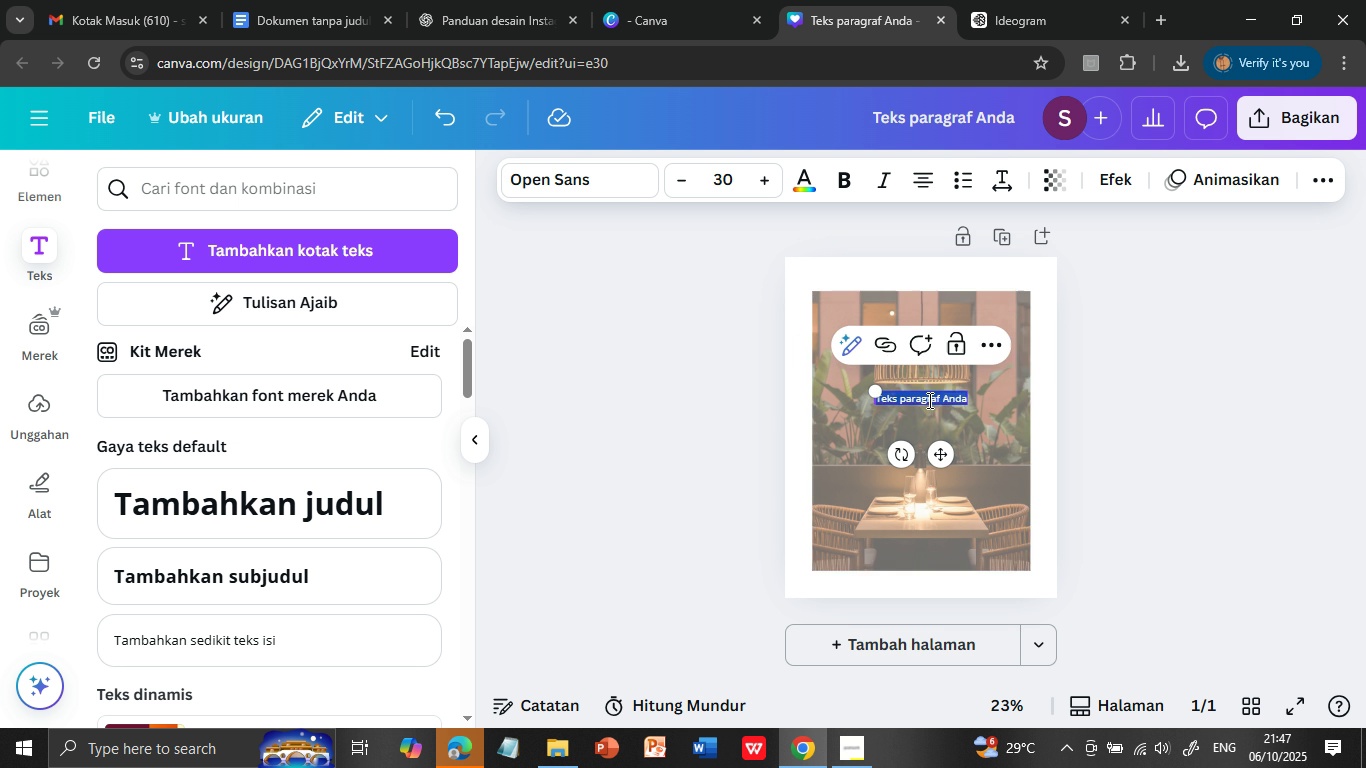 
triple_click([928, 400])